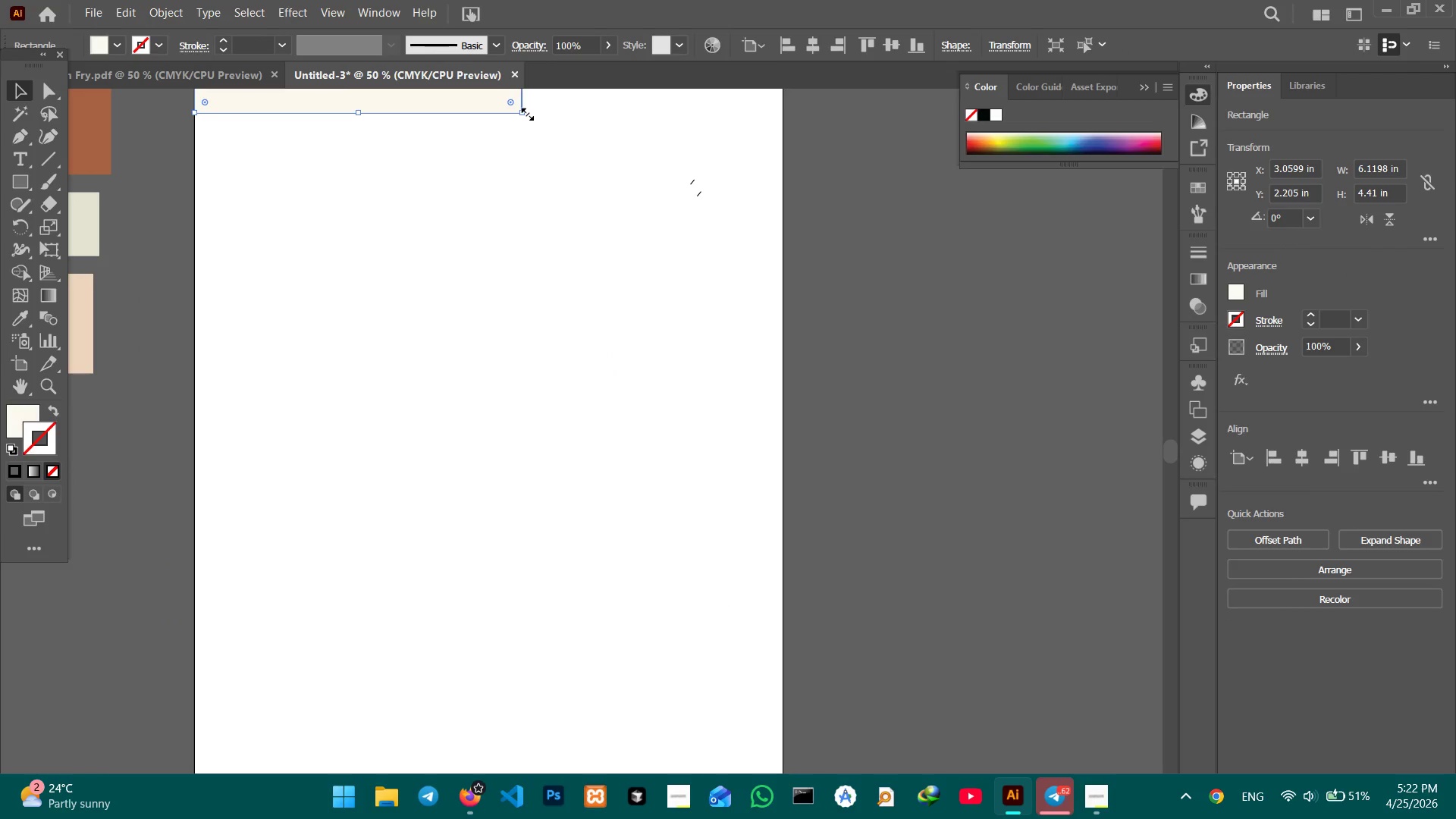 
left_click_drag(start_coordinate=[523, 113], to_coordinate=[719, 709])
 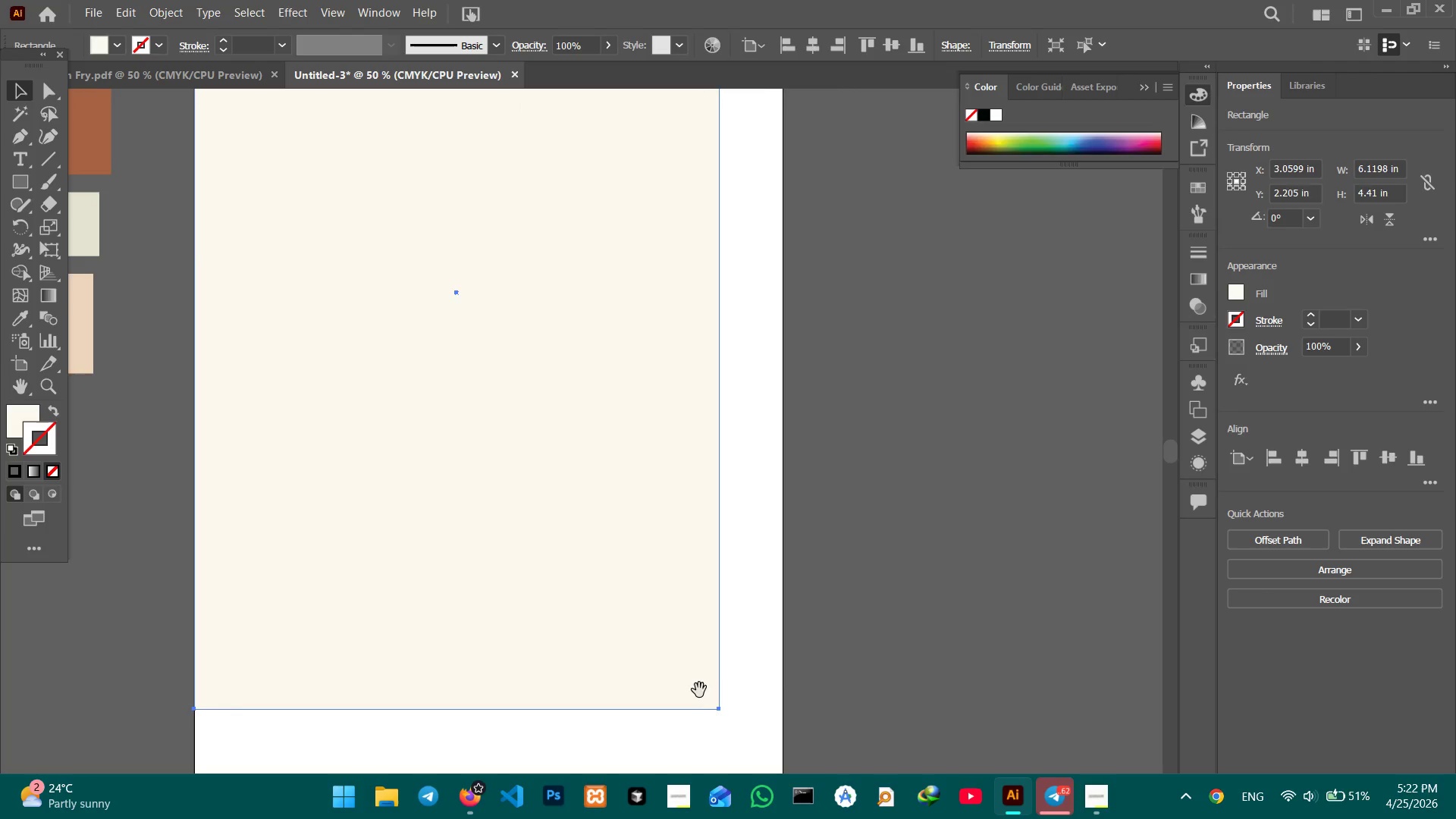 
hold_key(key=Space, duration=0.62)
 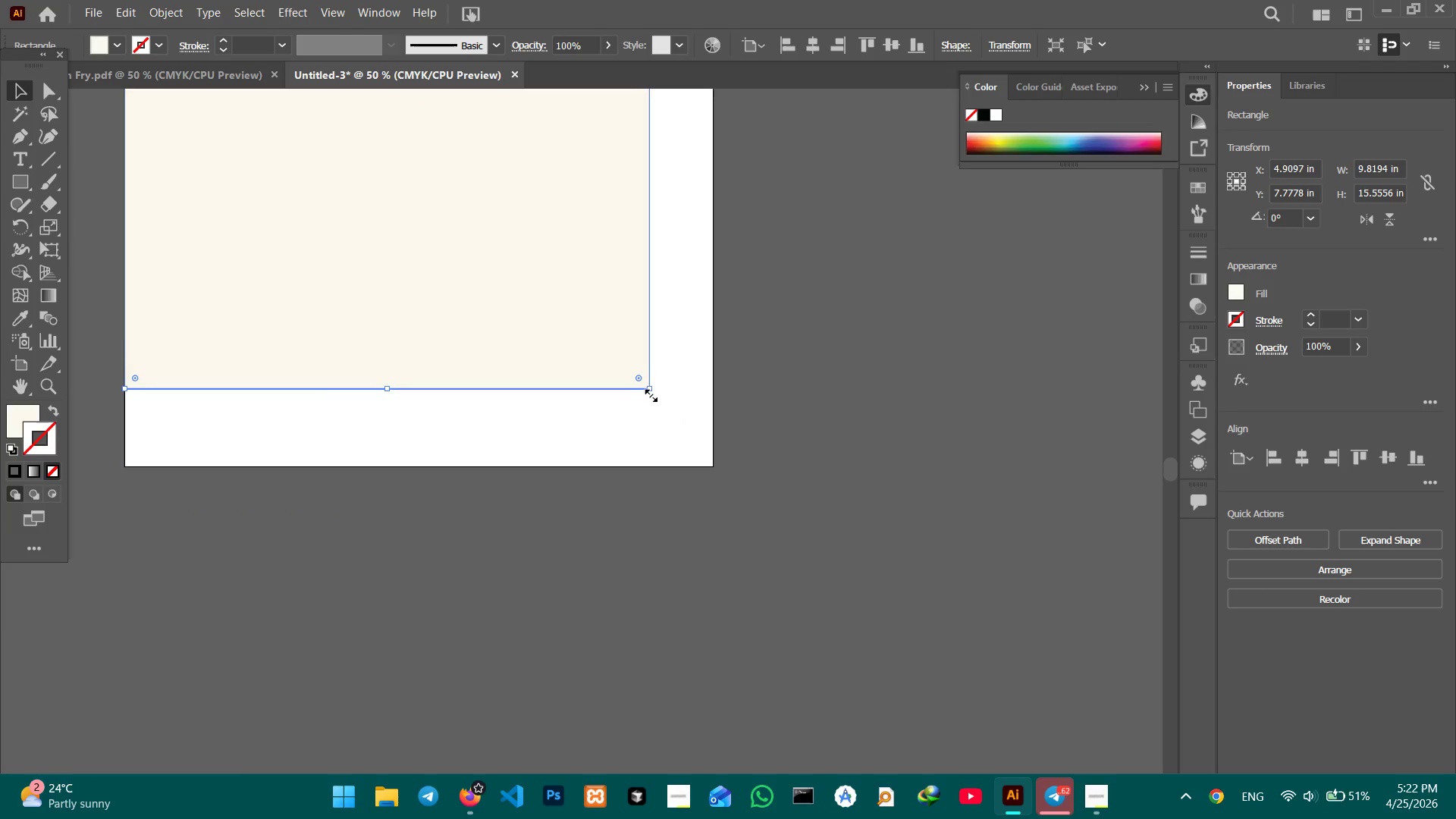 
left_click_drag(start_coordinate=[710, 698], to_coordinate=[640, 378])
 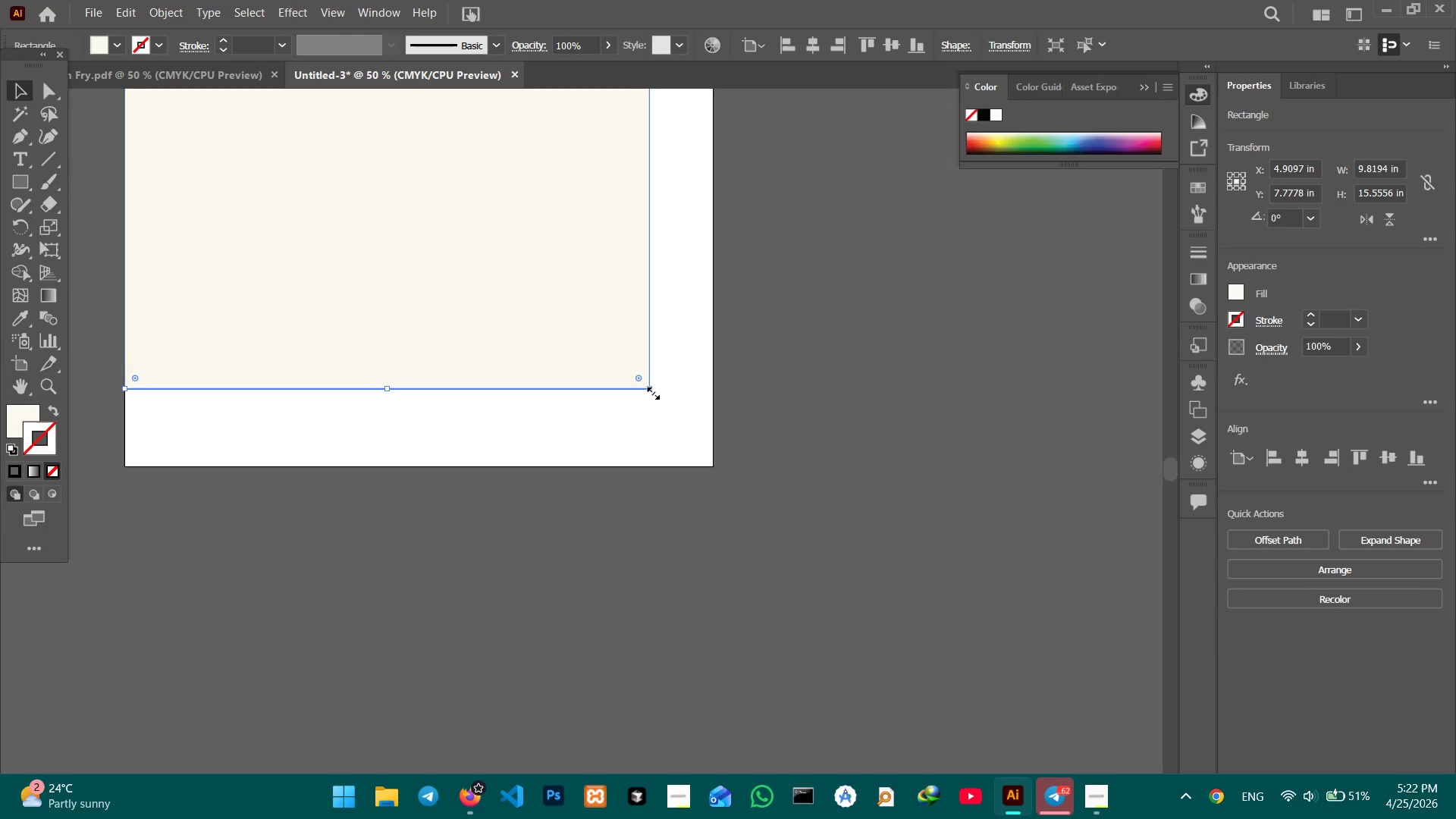 
left_click_drag(start_coordinate=[651, 391], to_coordinate=[712, 469])
 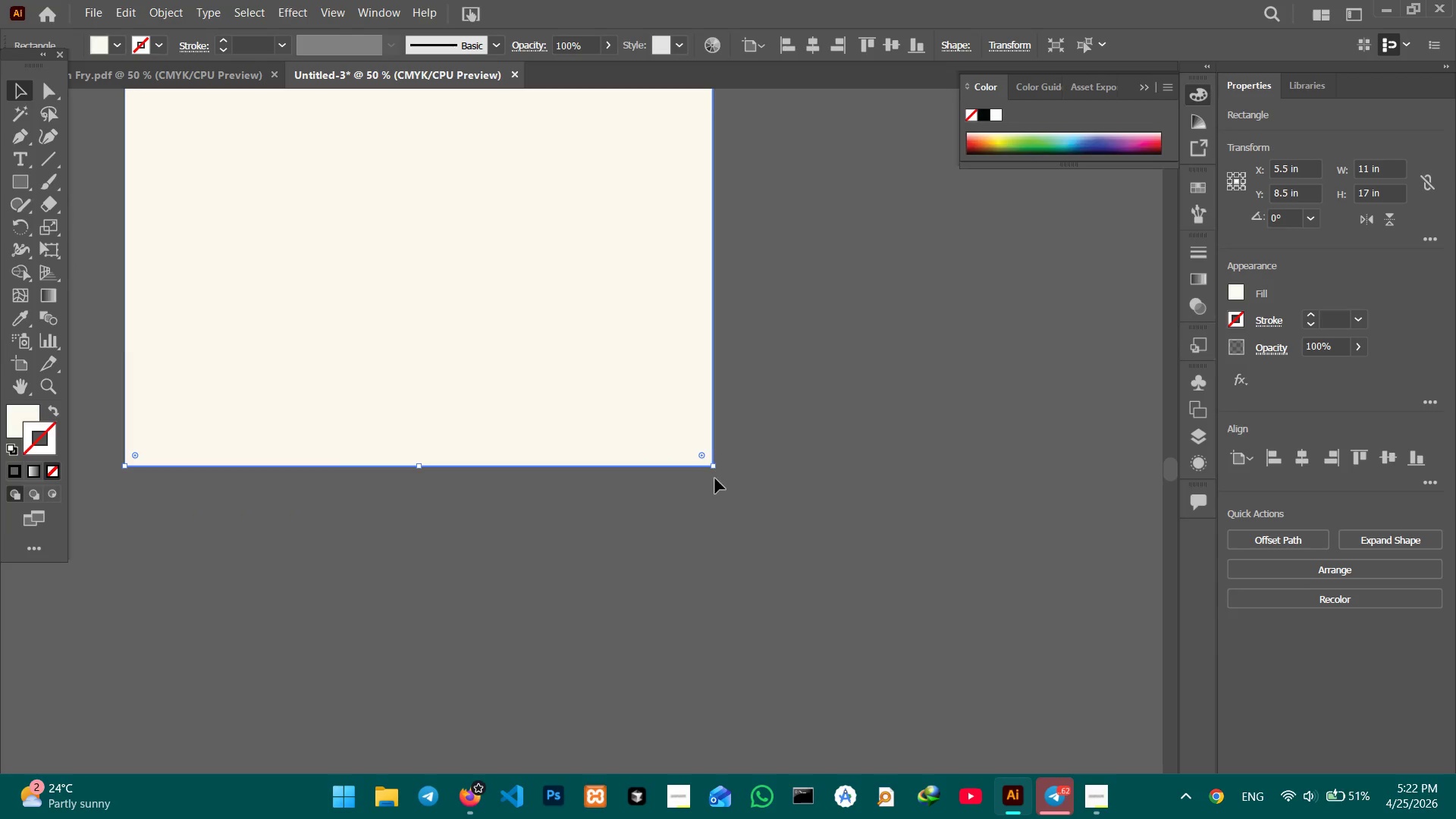 
hold_key(key=Space, duration=0.84)
 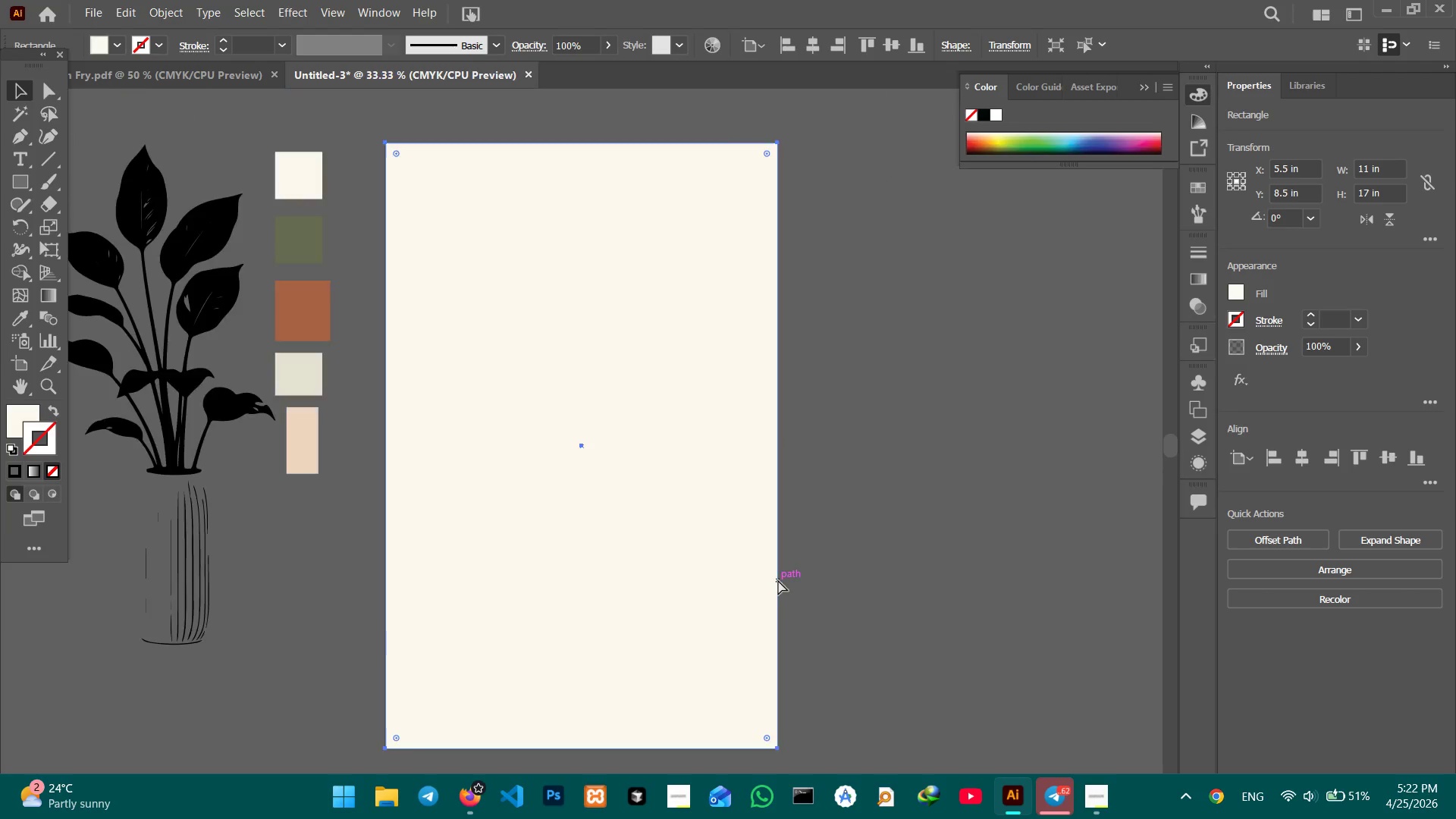 
left_click_drag(start_coordinate=[723, 541], to_coordinate=[889, 701])
 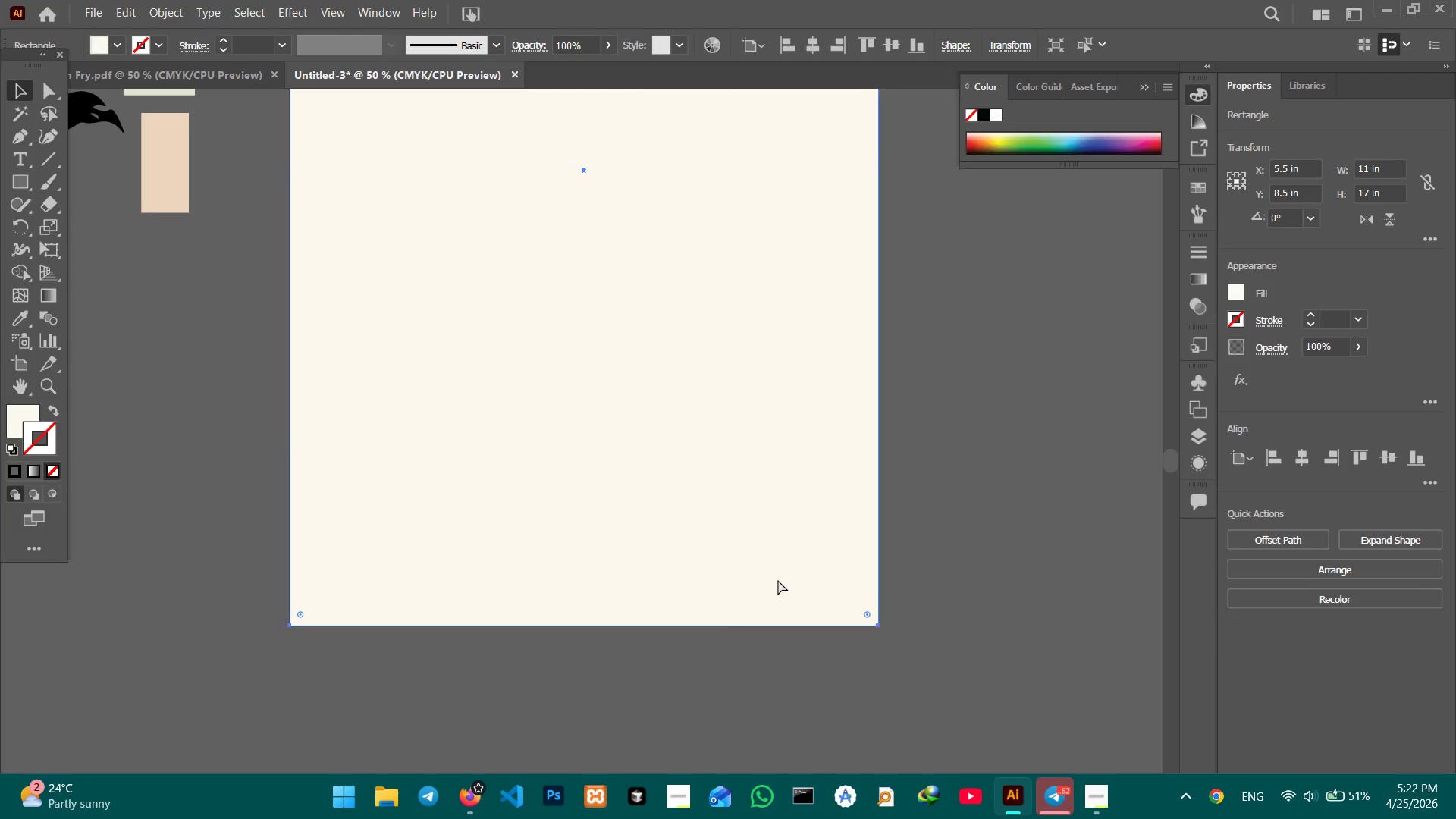 
key(Control+Minus)
 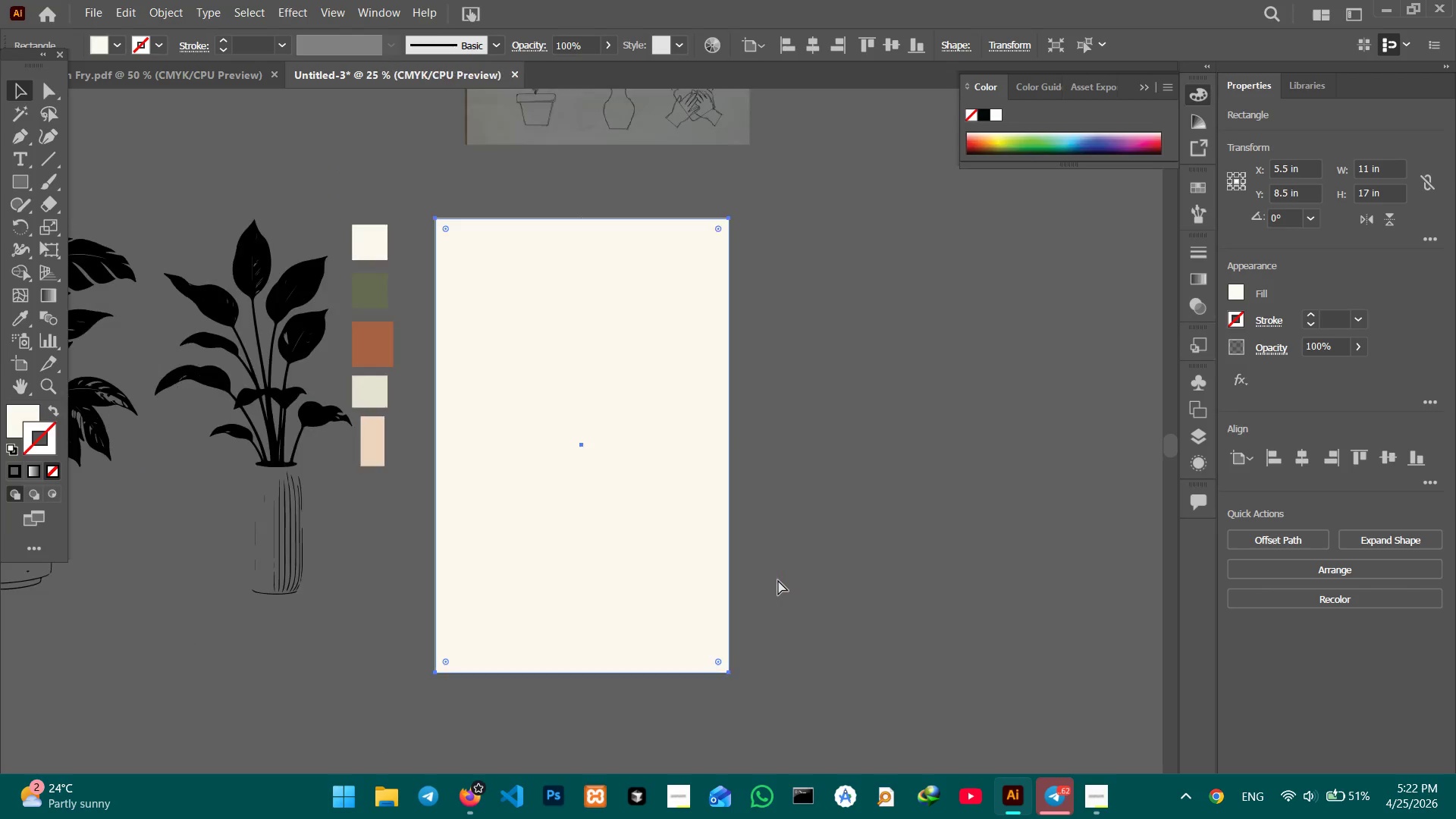 
key(Control+Minus)
 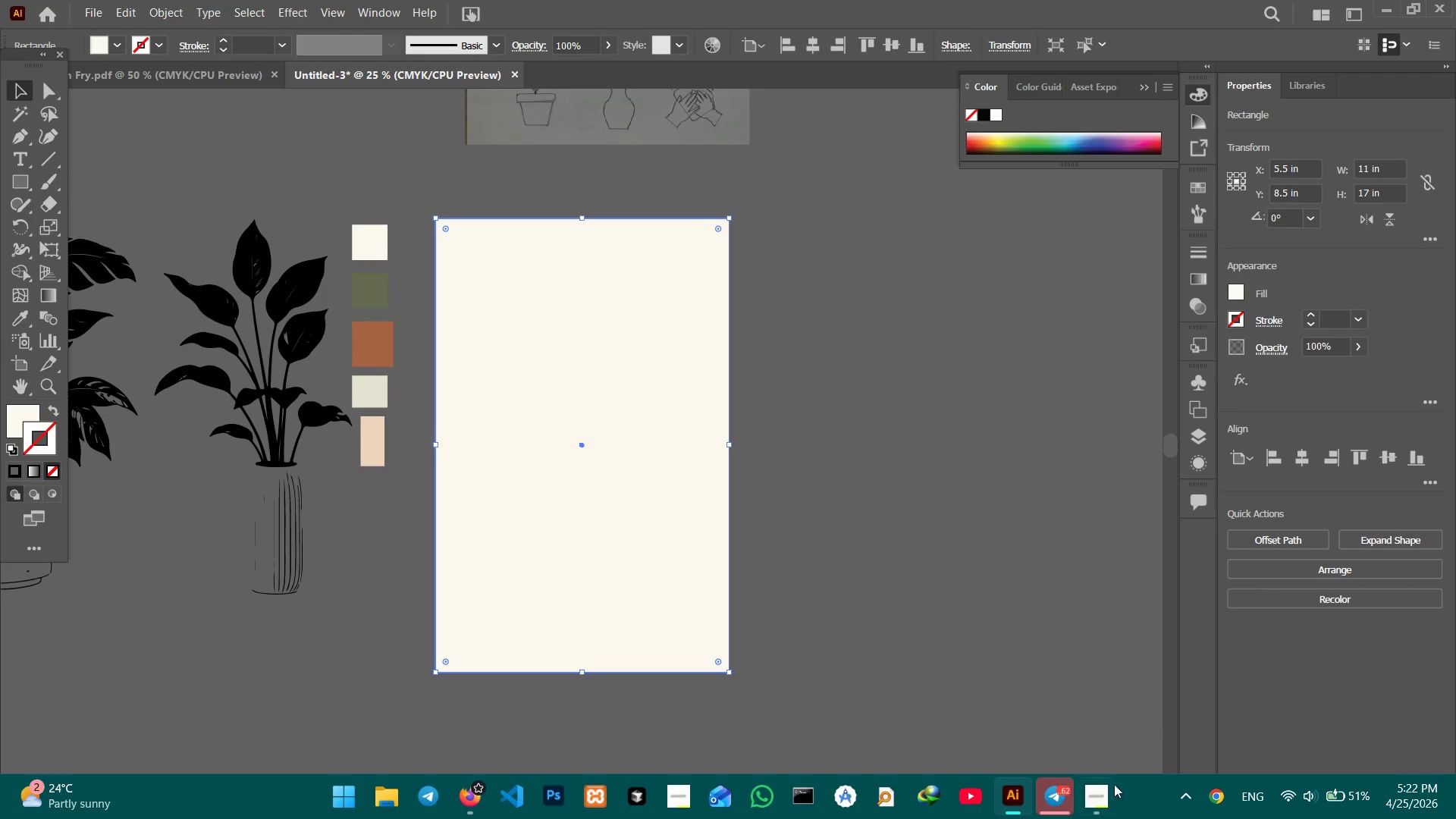 
left_click([1109, 794])